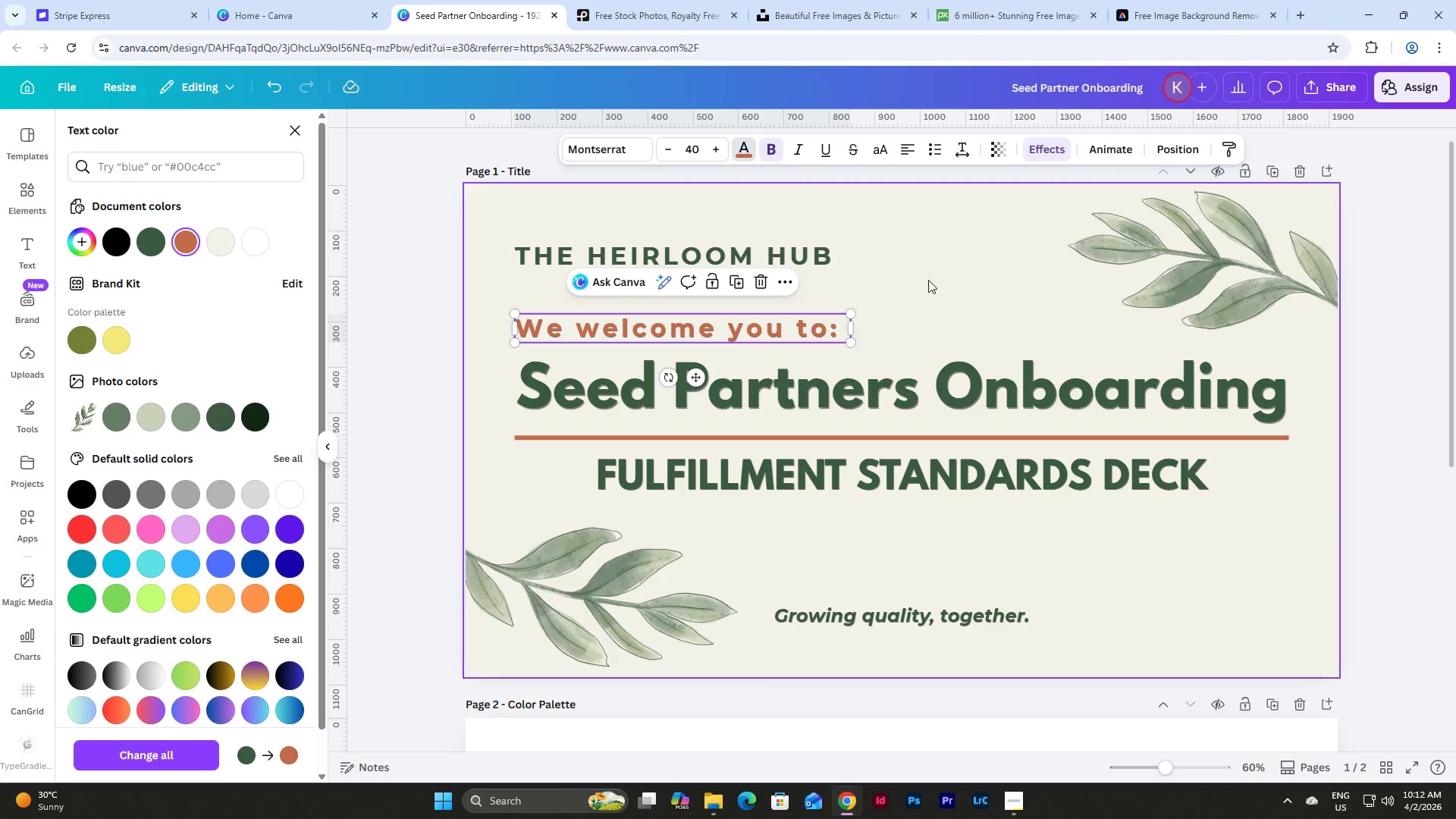 
left_click([990, 263])
 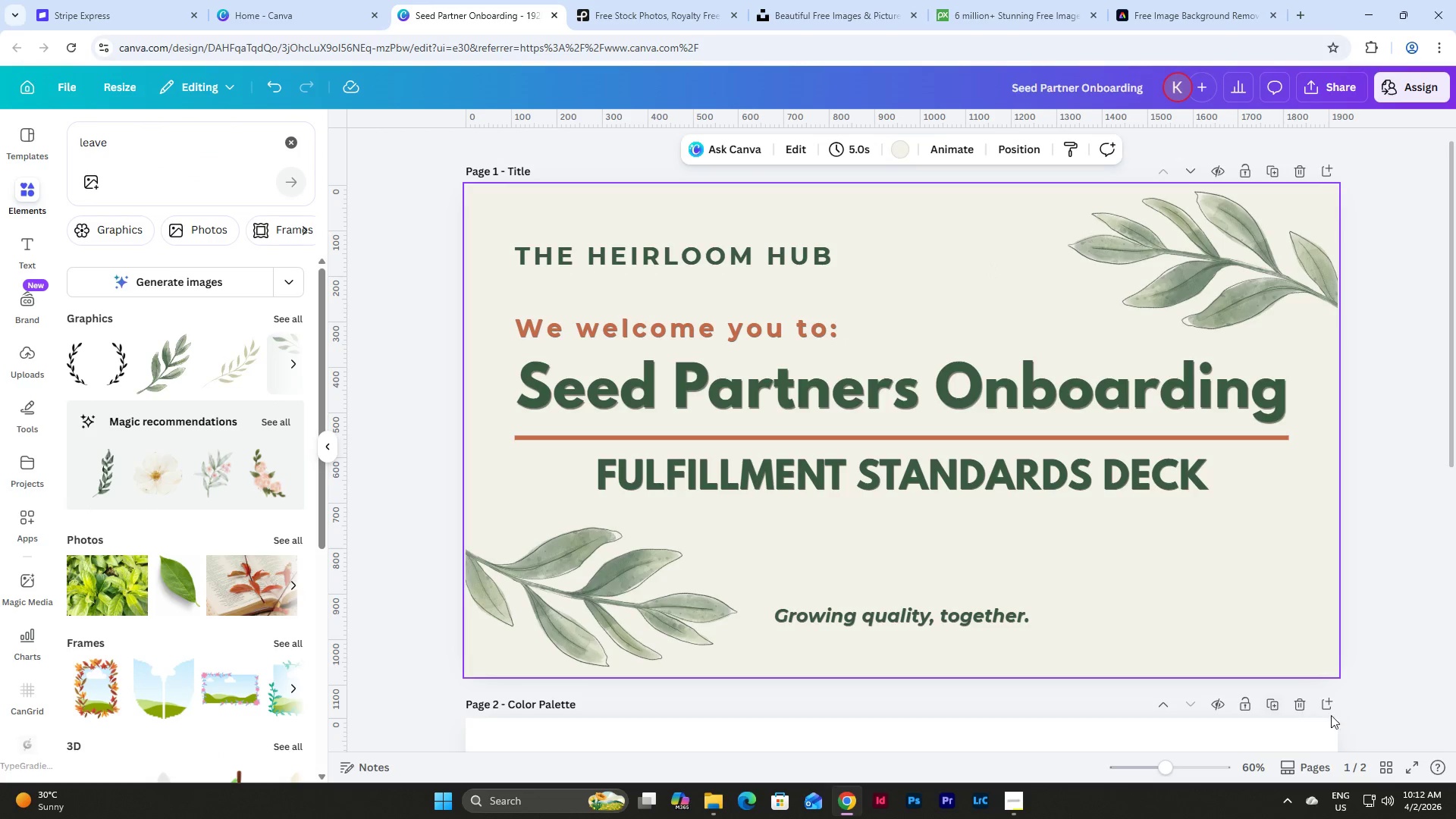 
left_click([1389, 771])
 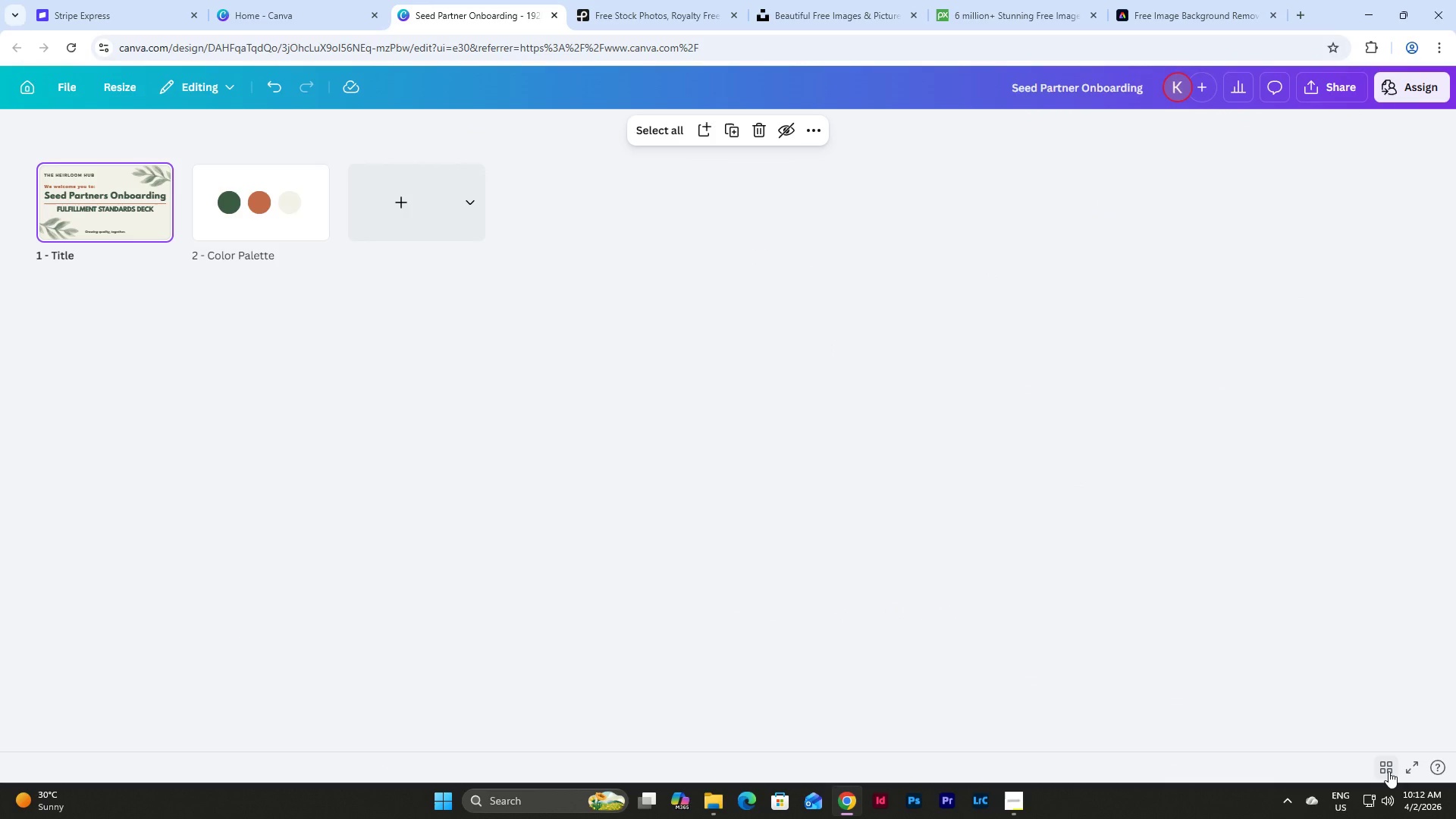 
left_click([1389, 771])
 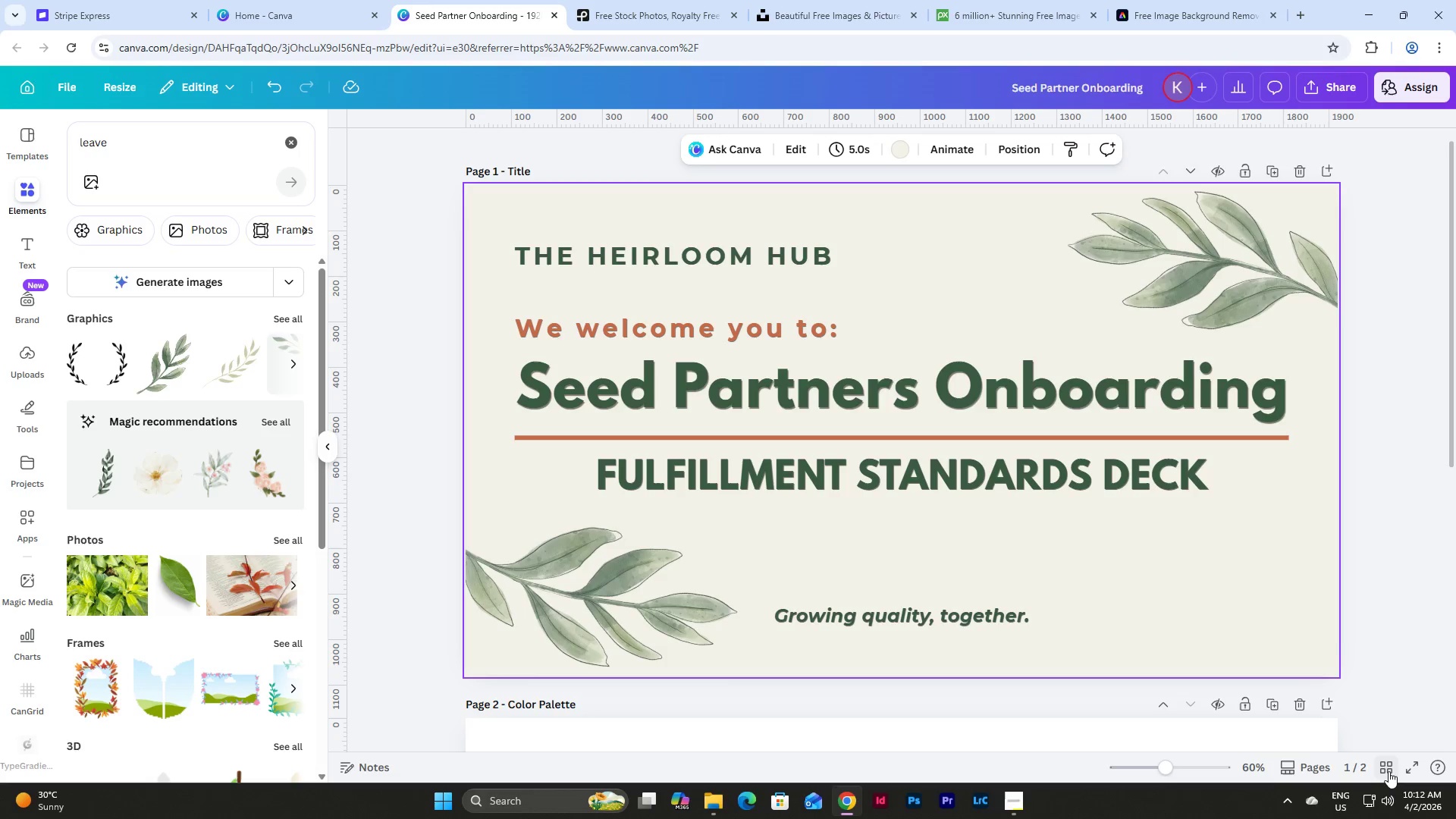 
left_click_drag(start_coordinate=[1162, 764], to_coordinate=[1158, 758])
 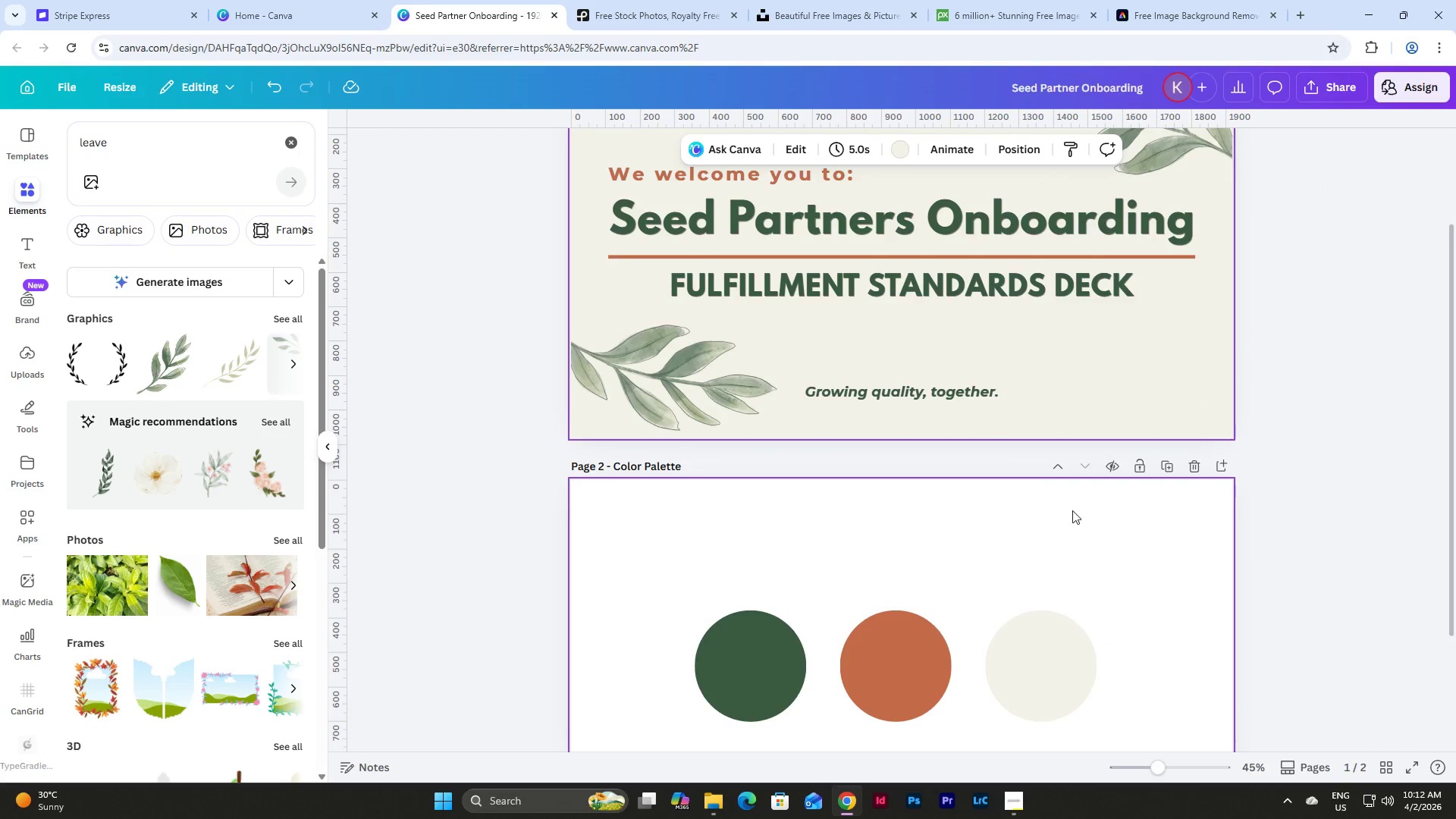 
scroll: coordinate [1072, 510], scroll_direction: up, amount: 7.0
 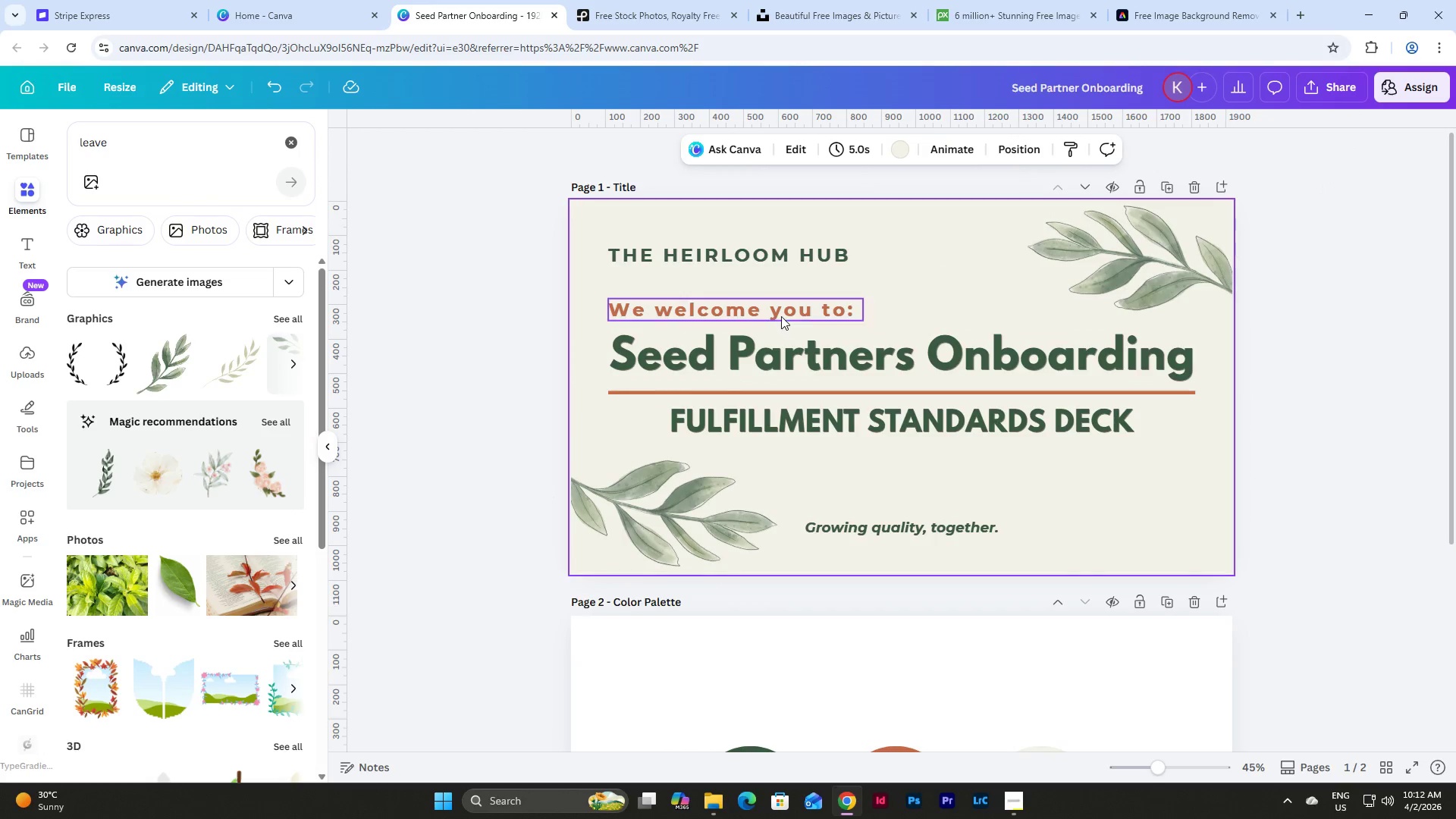 
left_click([781, 313])
 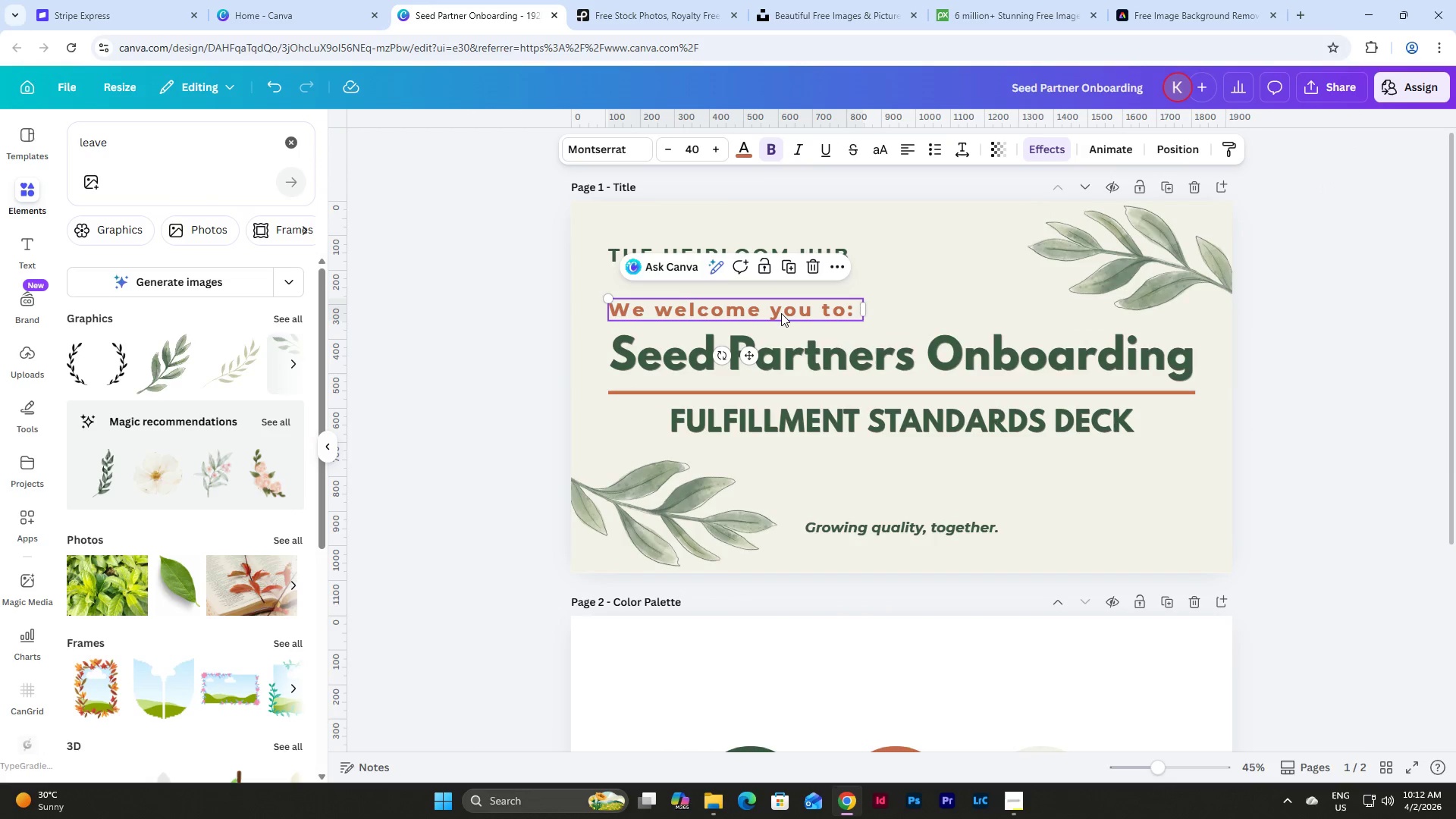 
key(Backspace)
 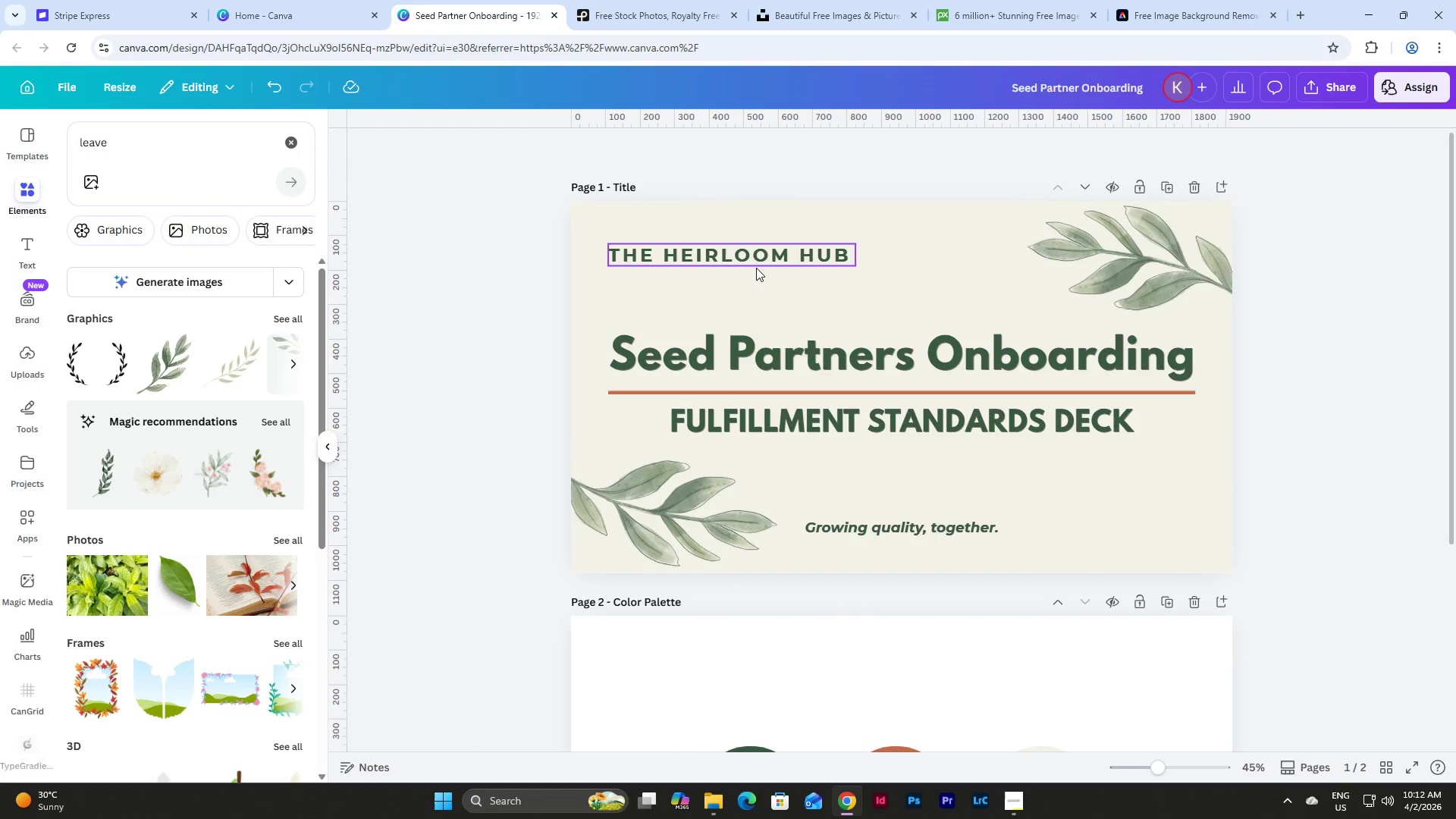 
left_click([756, 268])
 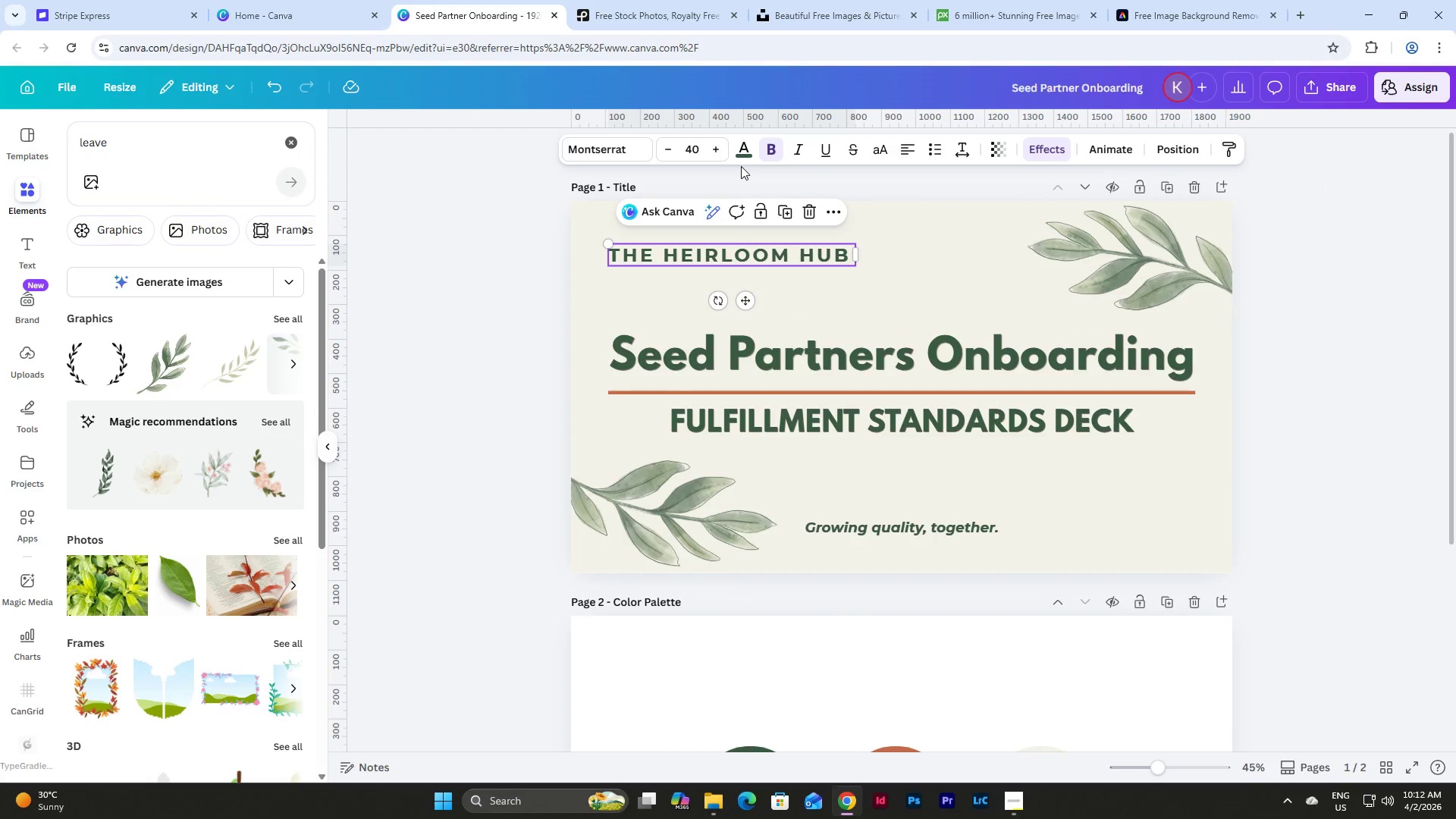 
left_click([749, 147])
 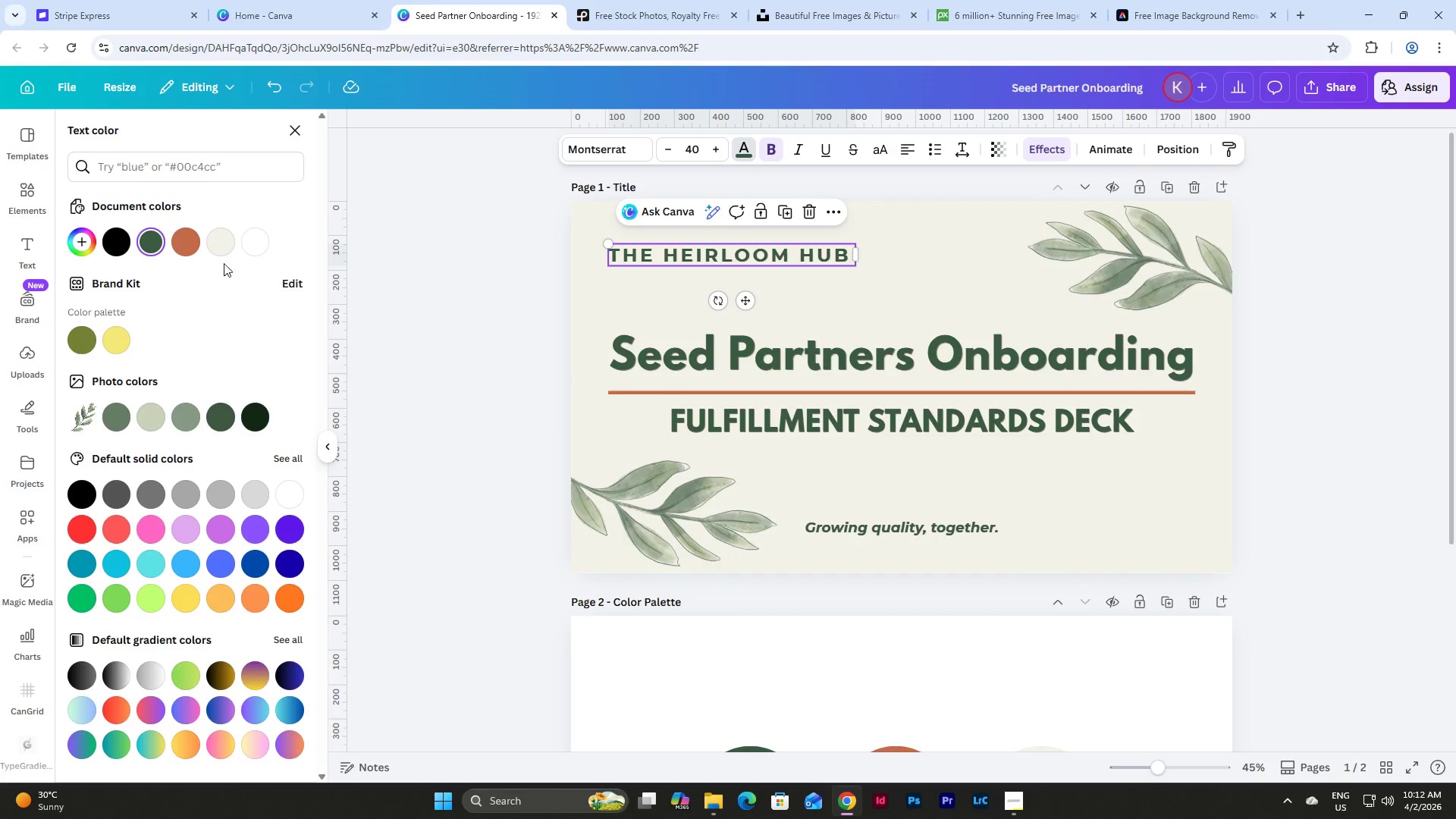 
left_click([195, 243])
 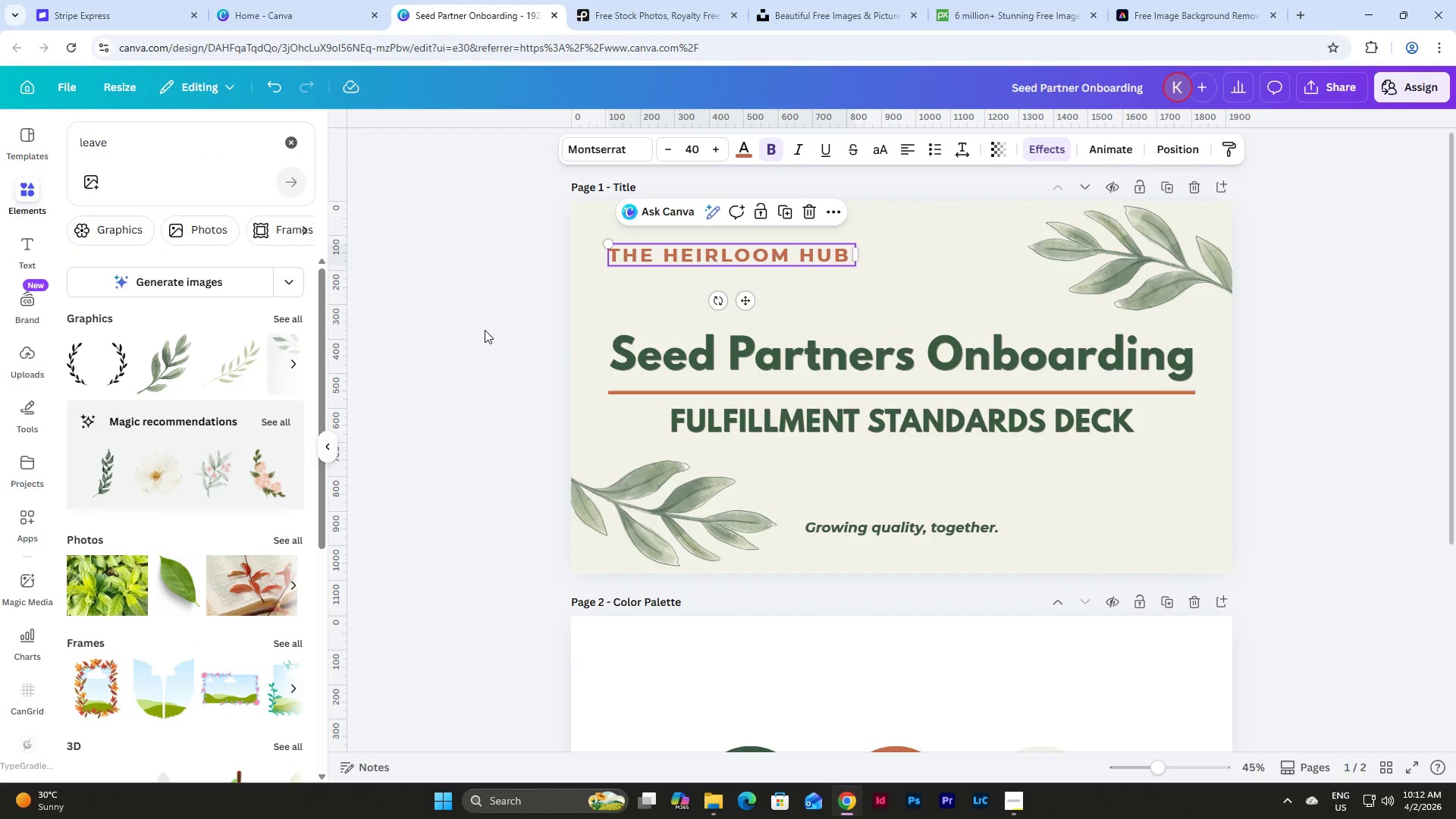 
double_click([485, 330])
 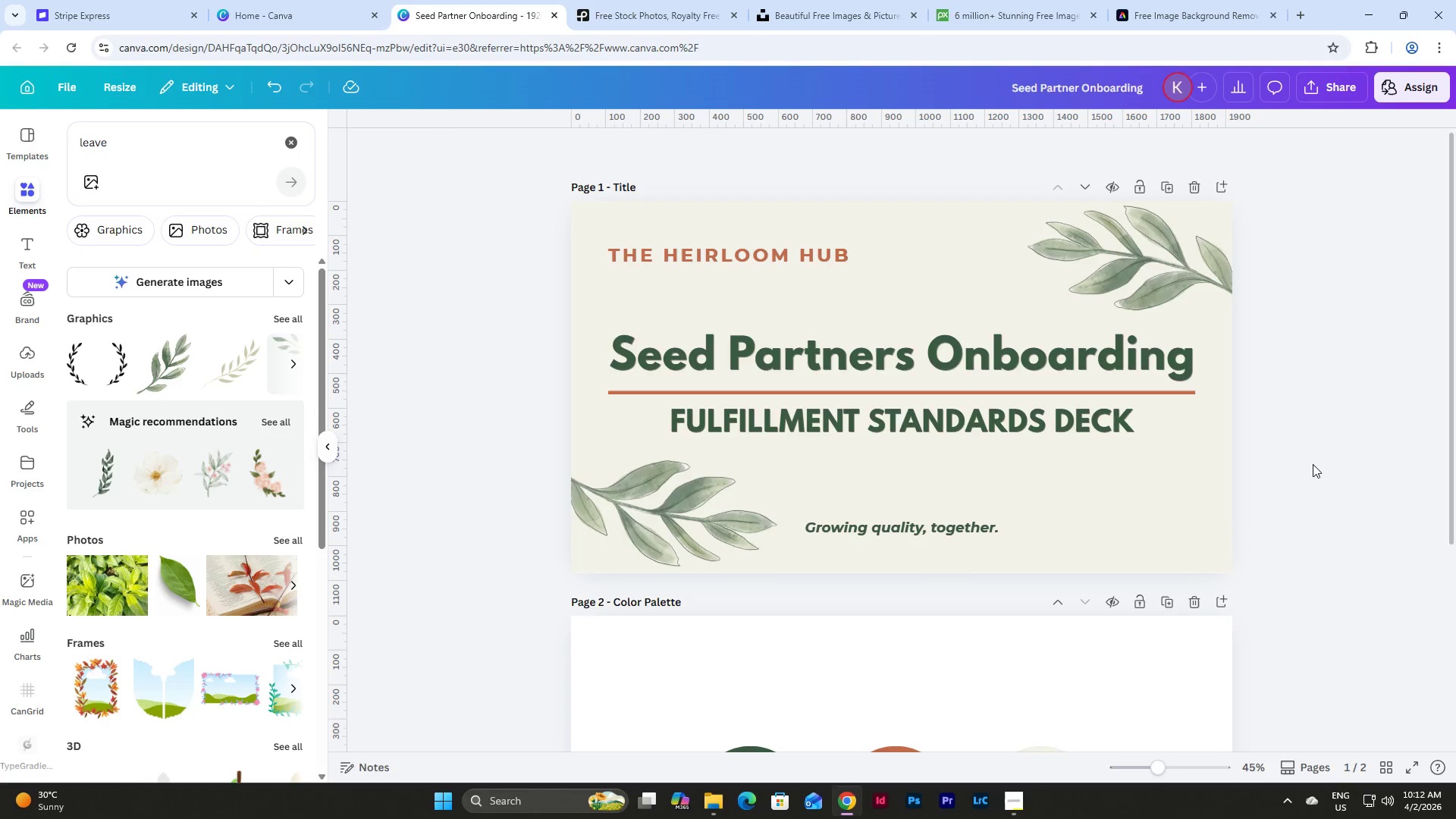 
left_click([918, 526])
 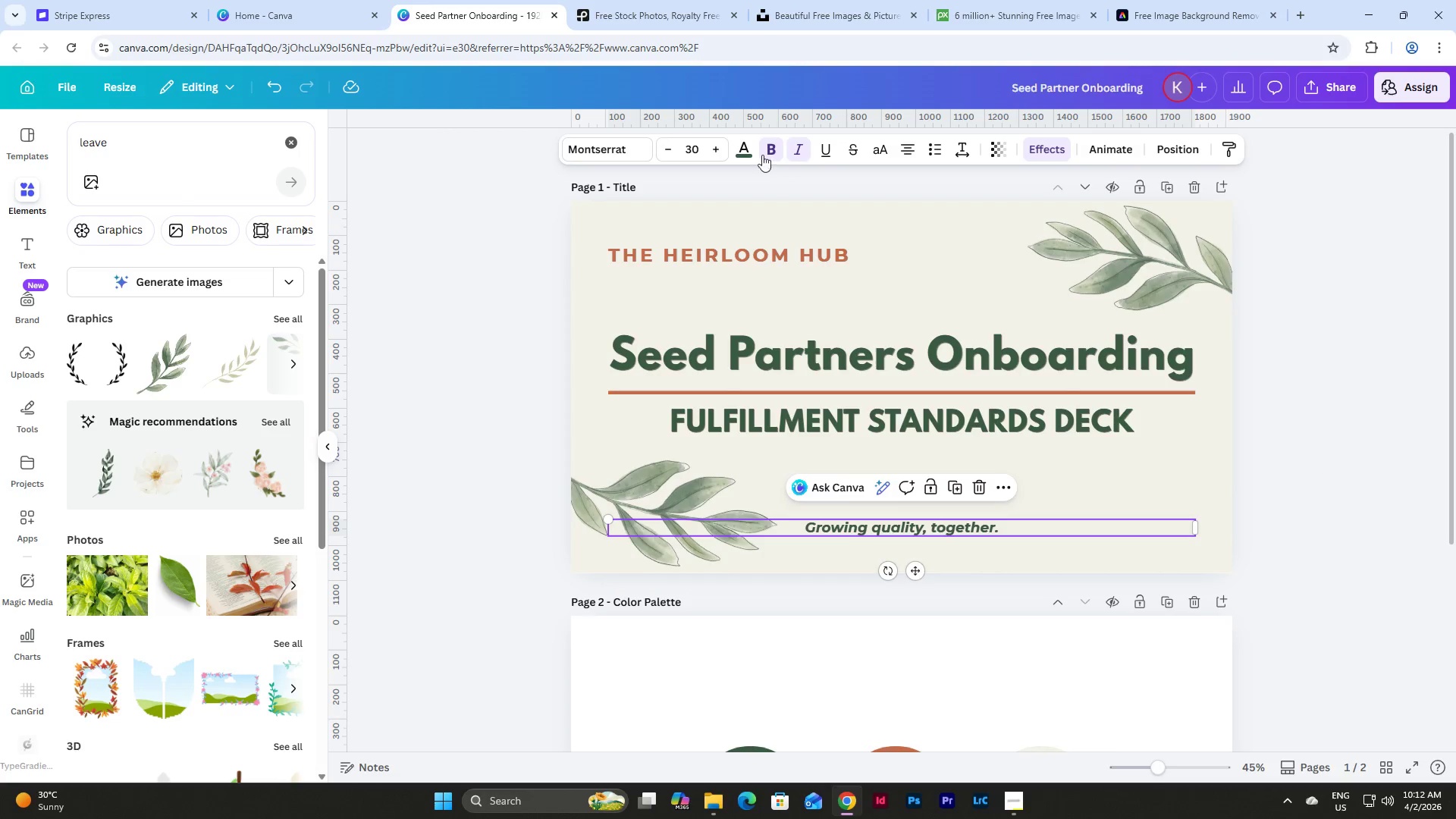 
left_click([738, 149])
 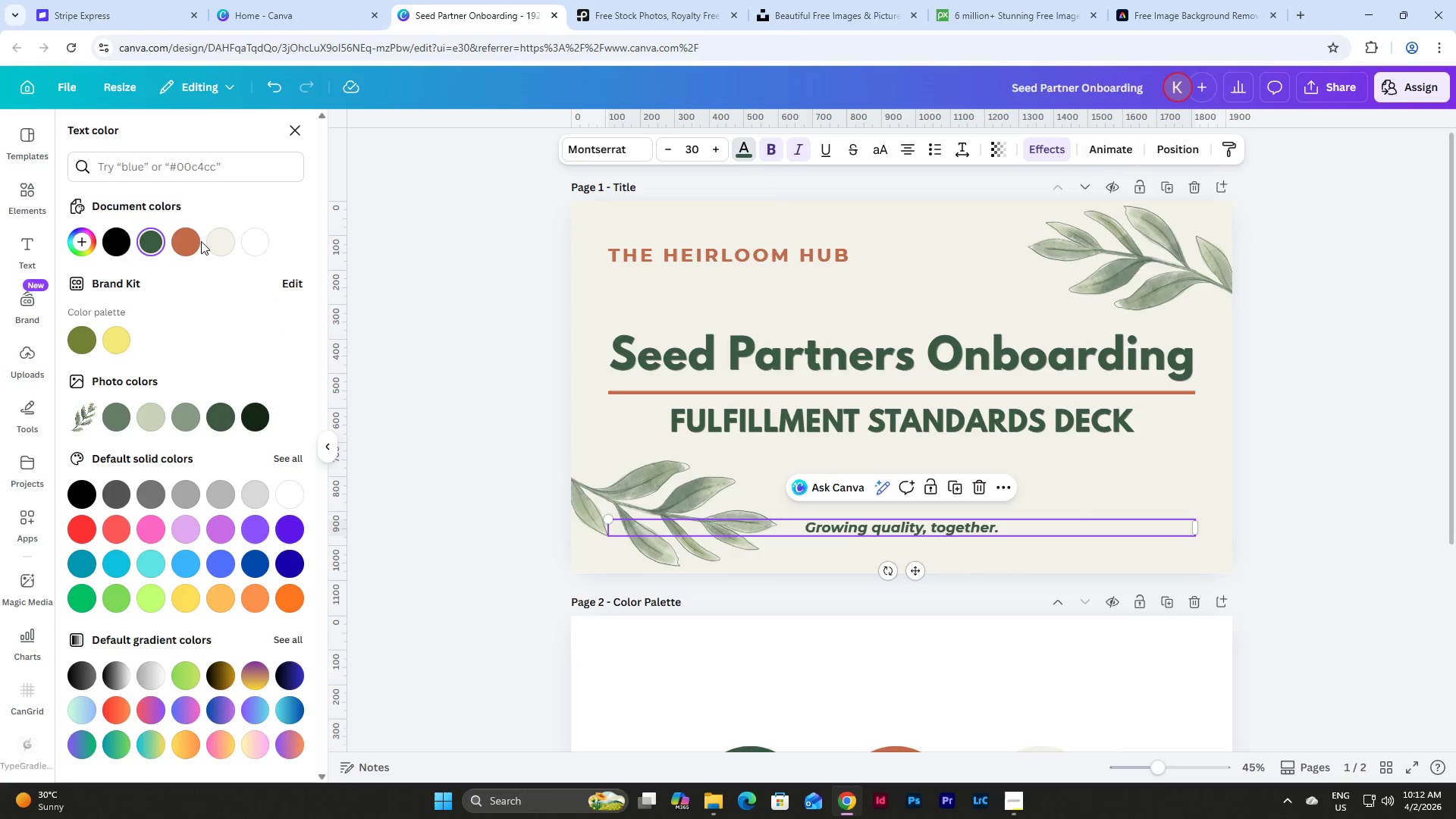 
left_click([193, 237])
 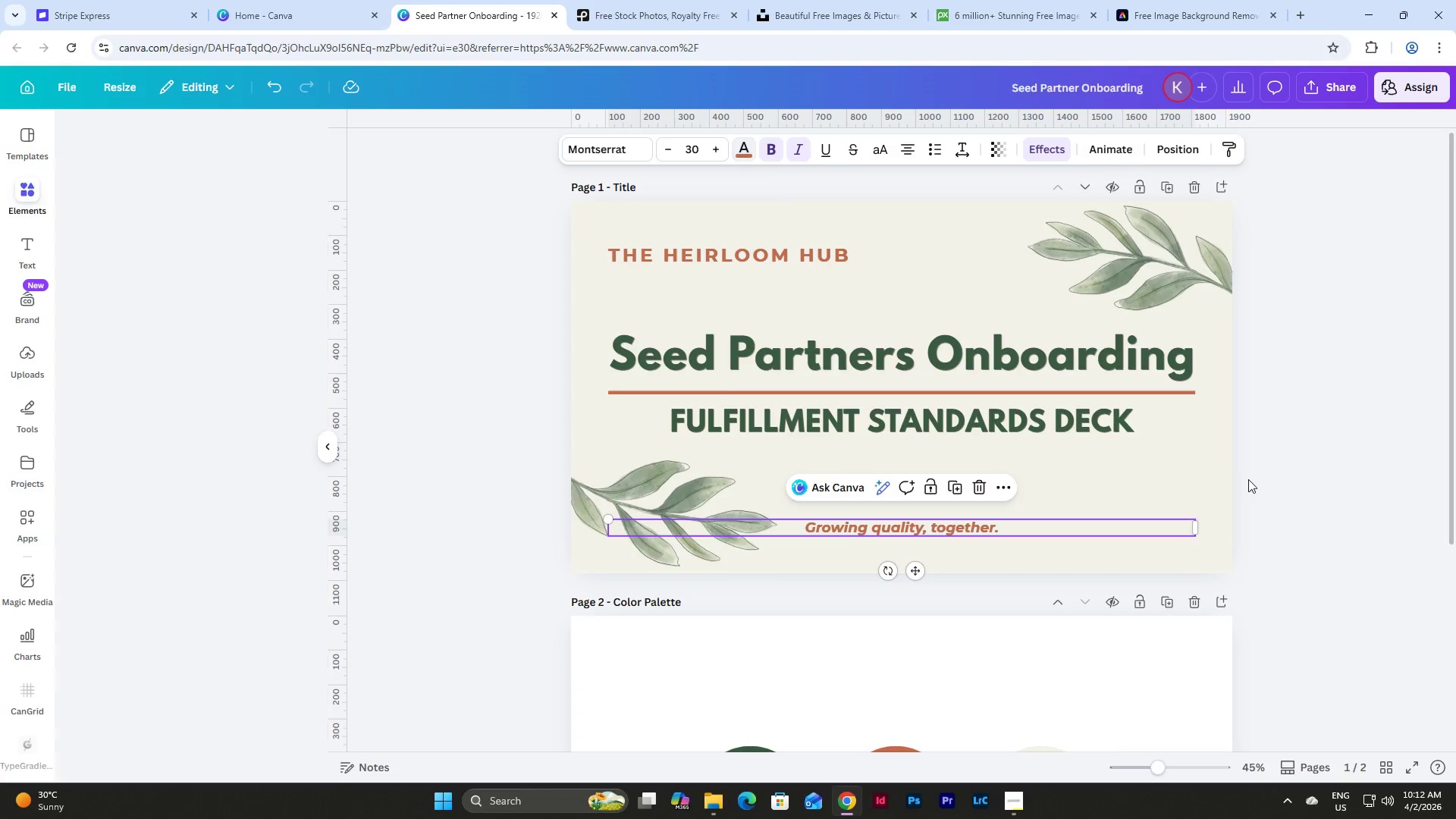 
double_click([1248, 479])
 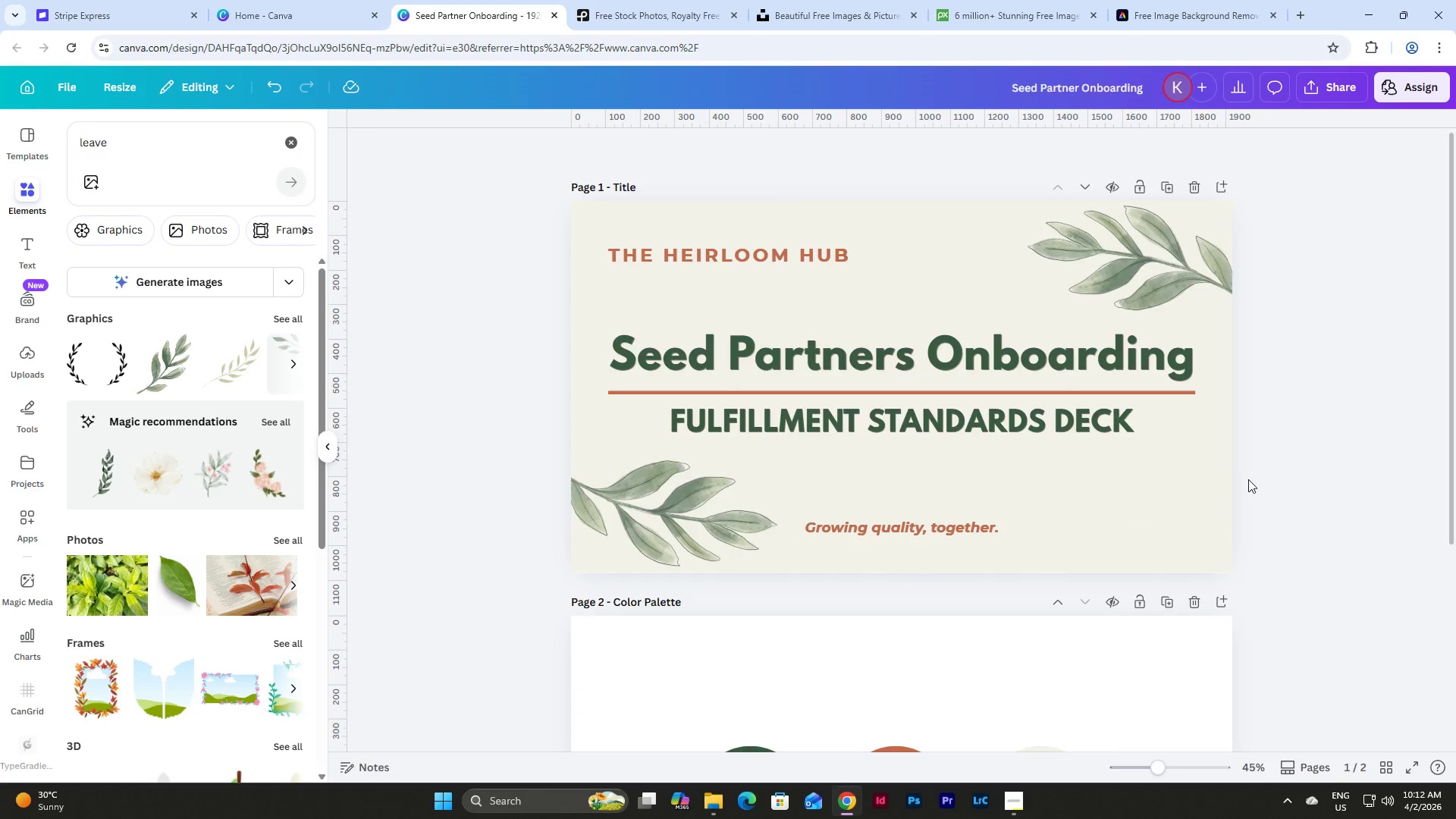 
scroll: coordinate [1248, 484], scroll_direction: up, amount: 7.0
 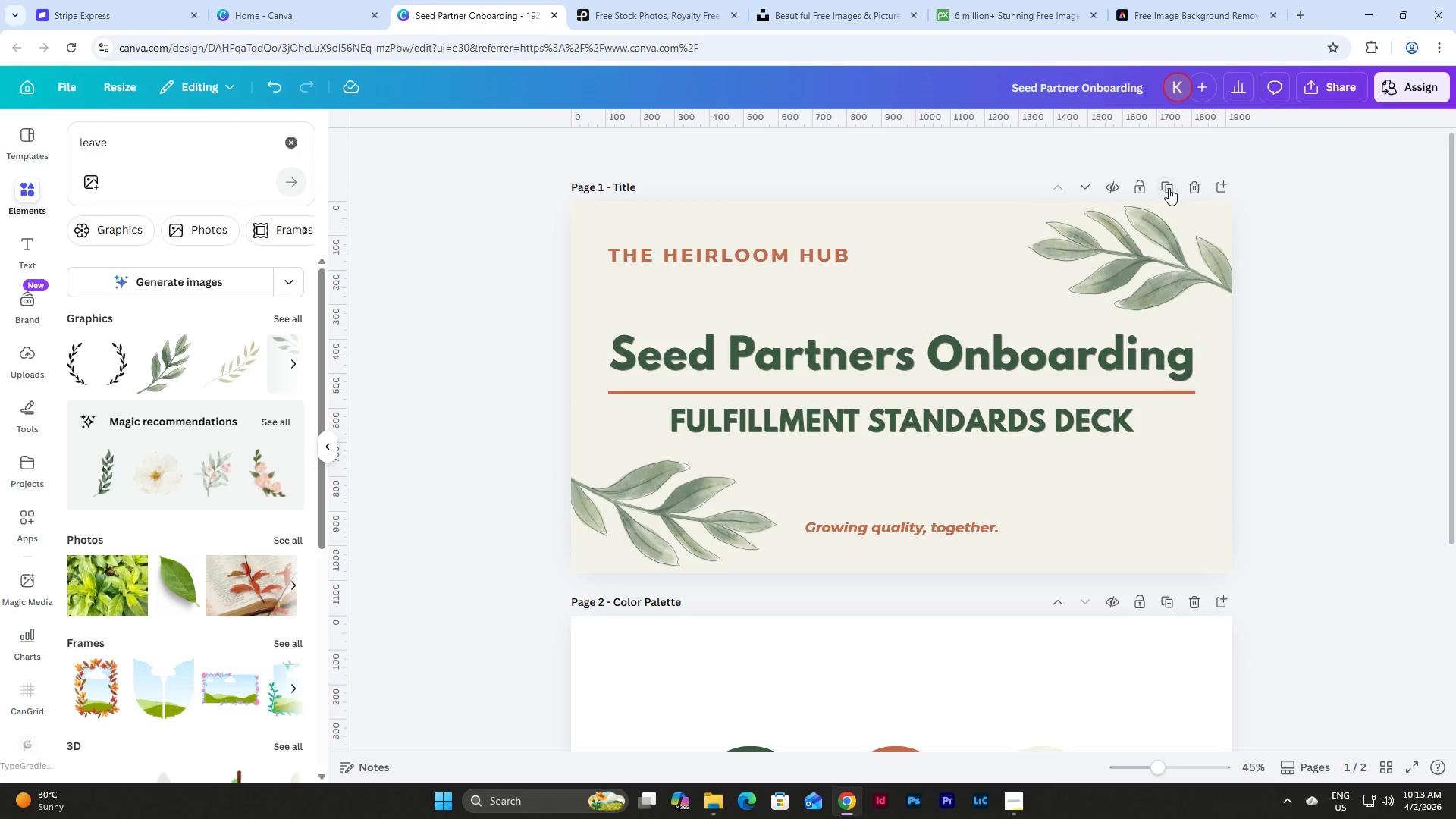 
left_click([1169, 187])
 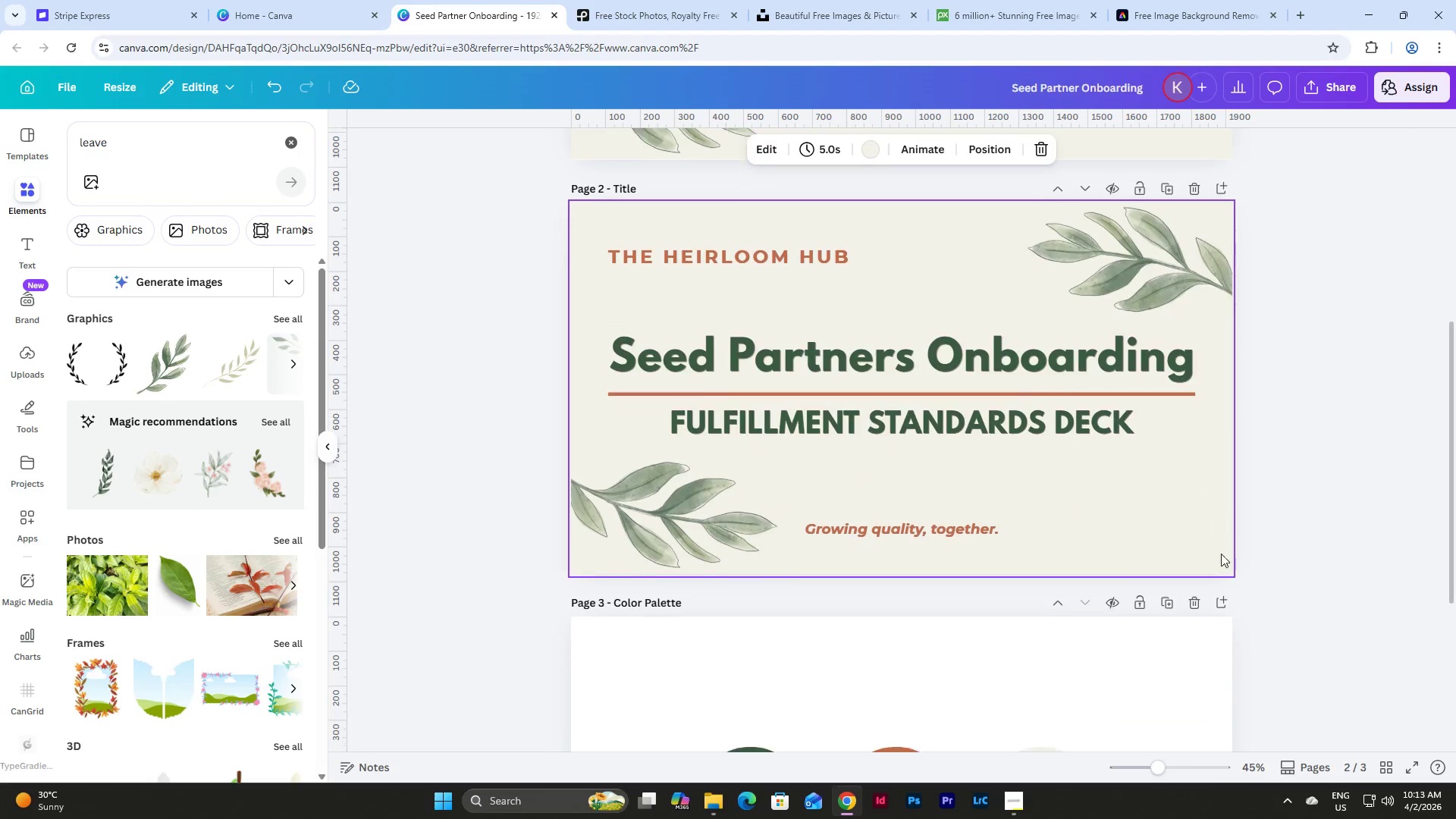 
scroll: coordinate [1262, 573], scroll_direction: up, amount: 2.0
 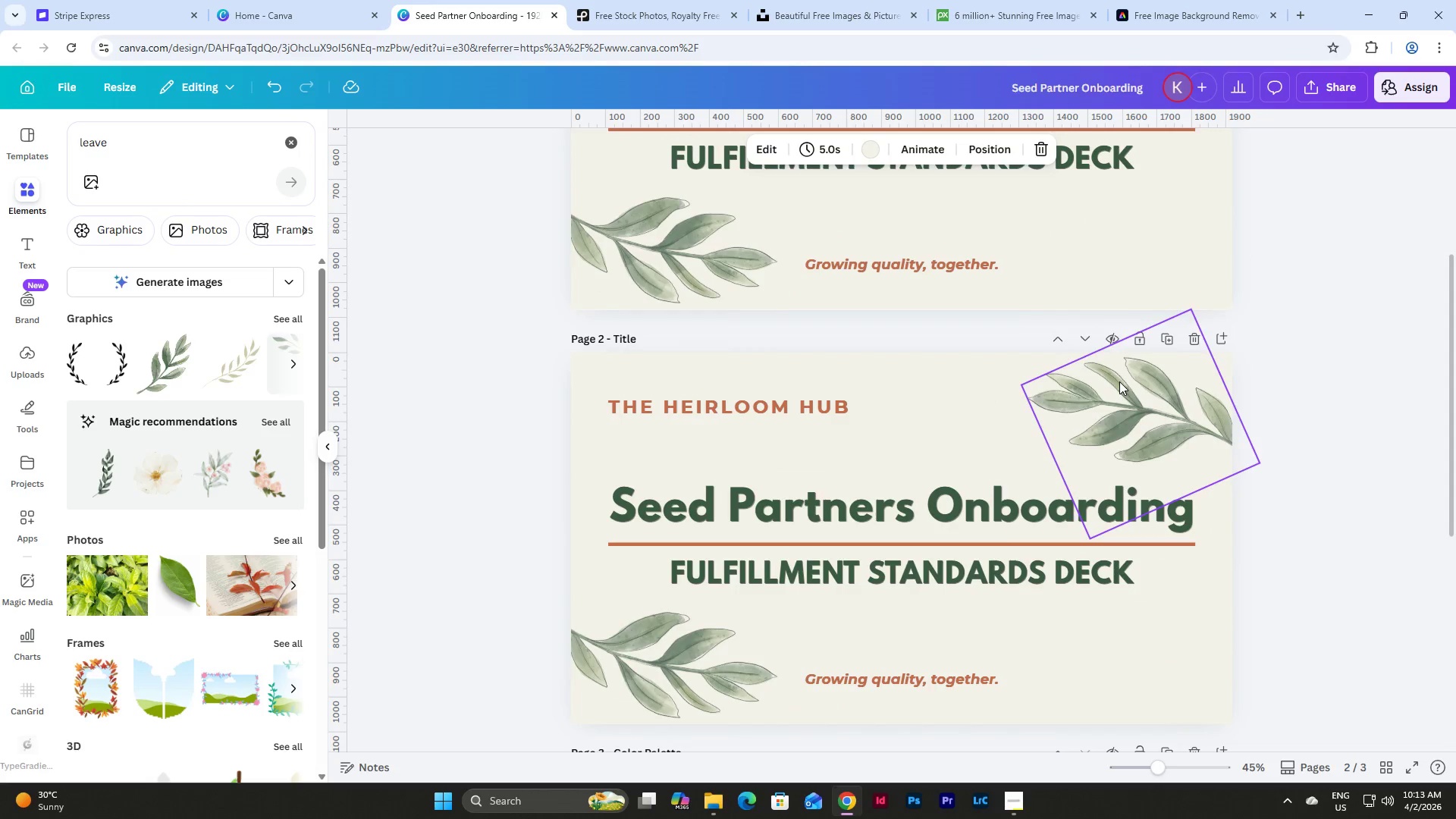 
left_click([1119, 381])
 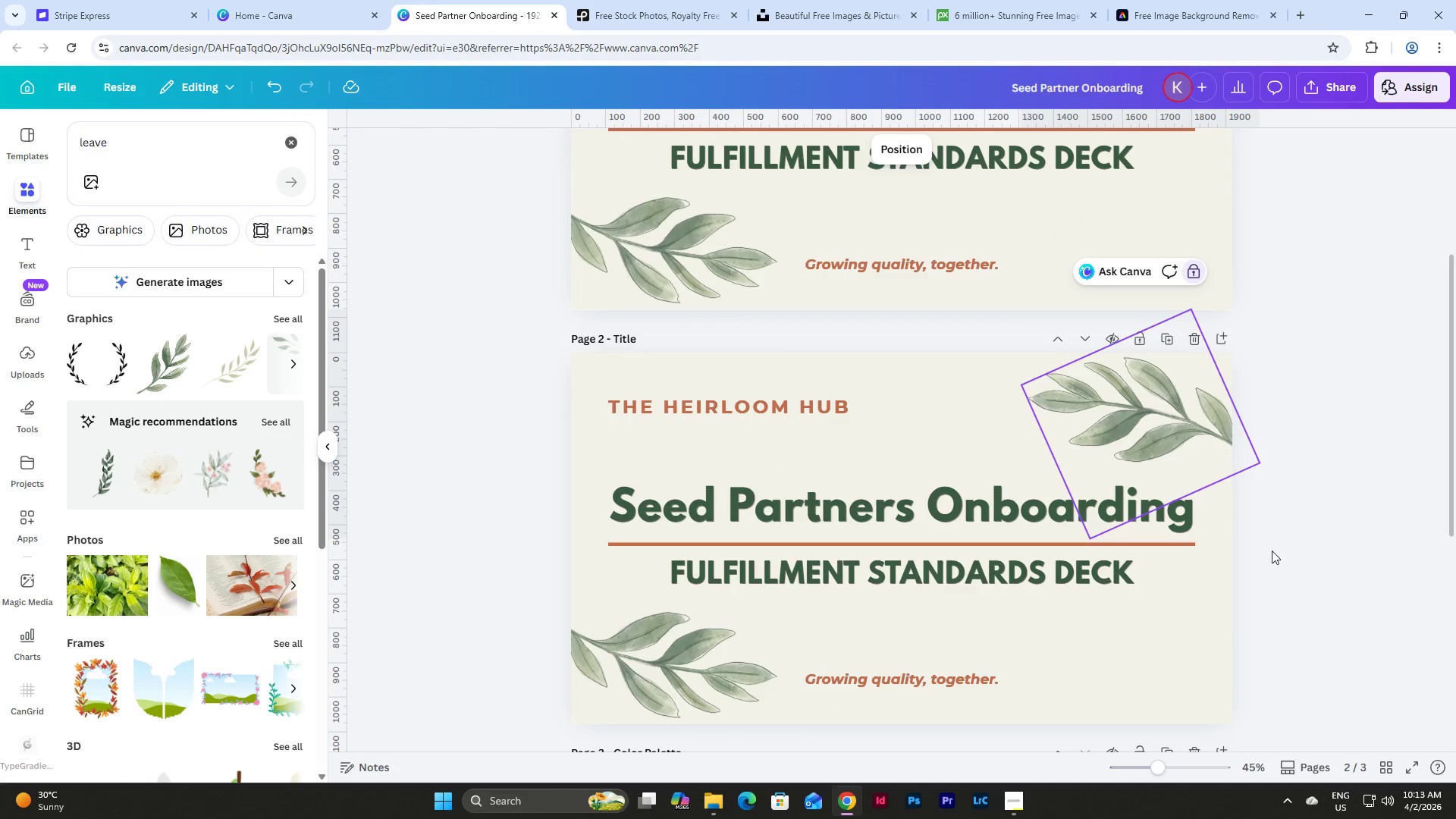 
left_click([1178, 429])
 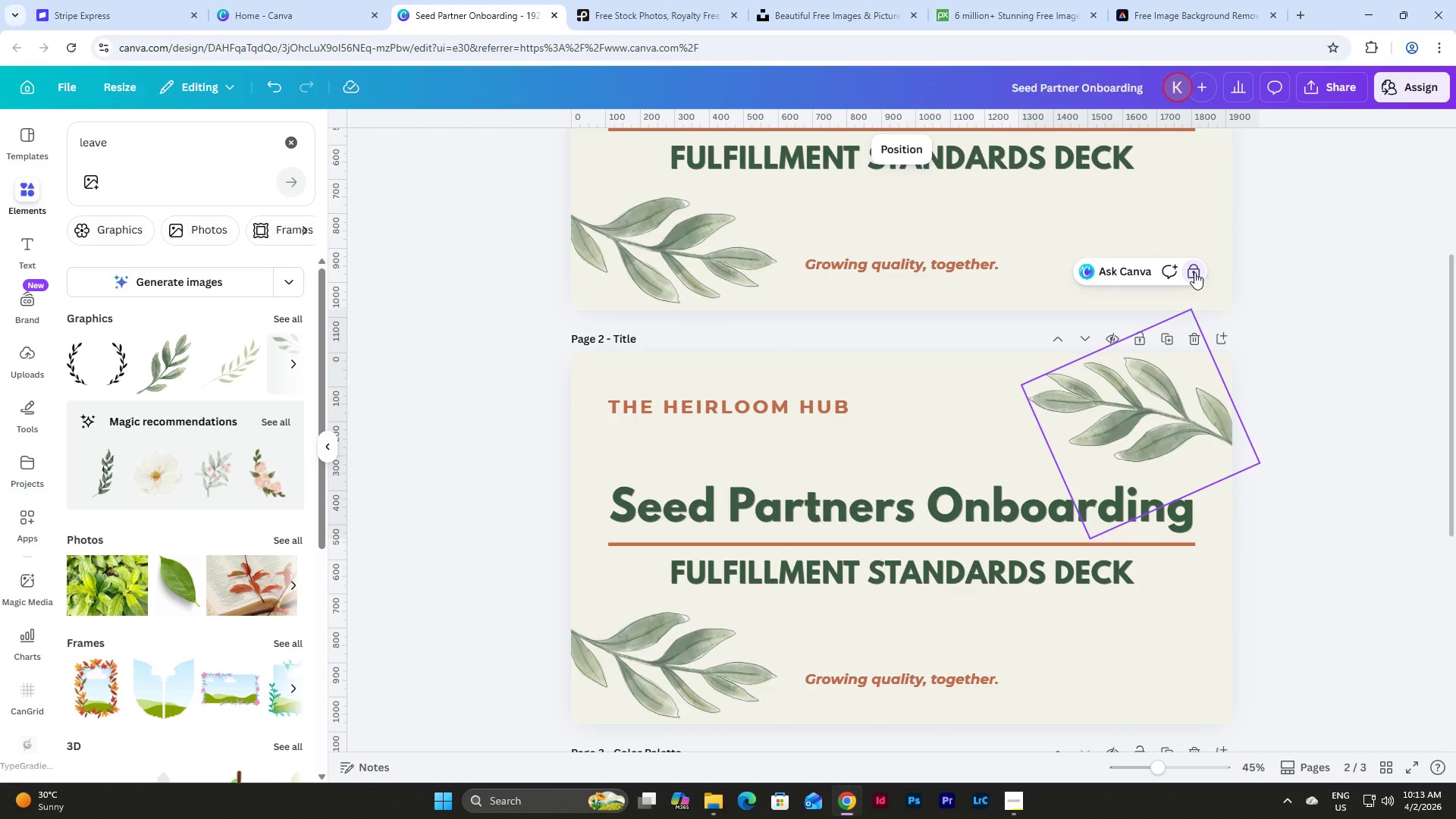 
left_click([1194, 269])
 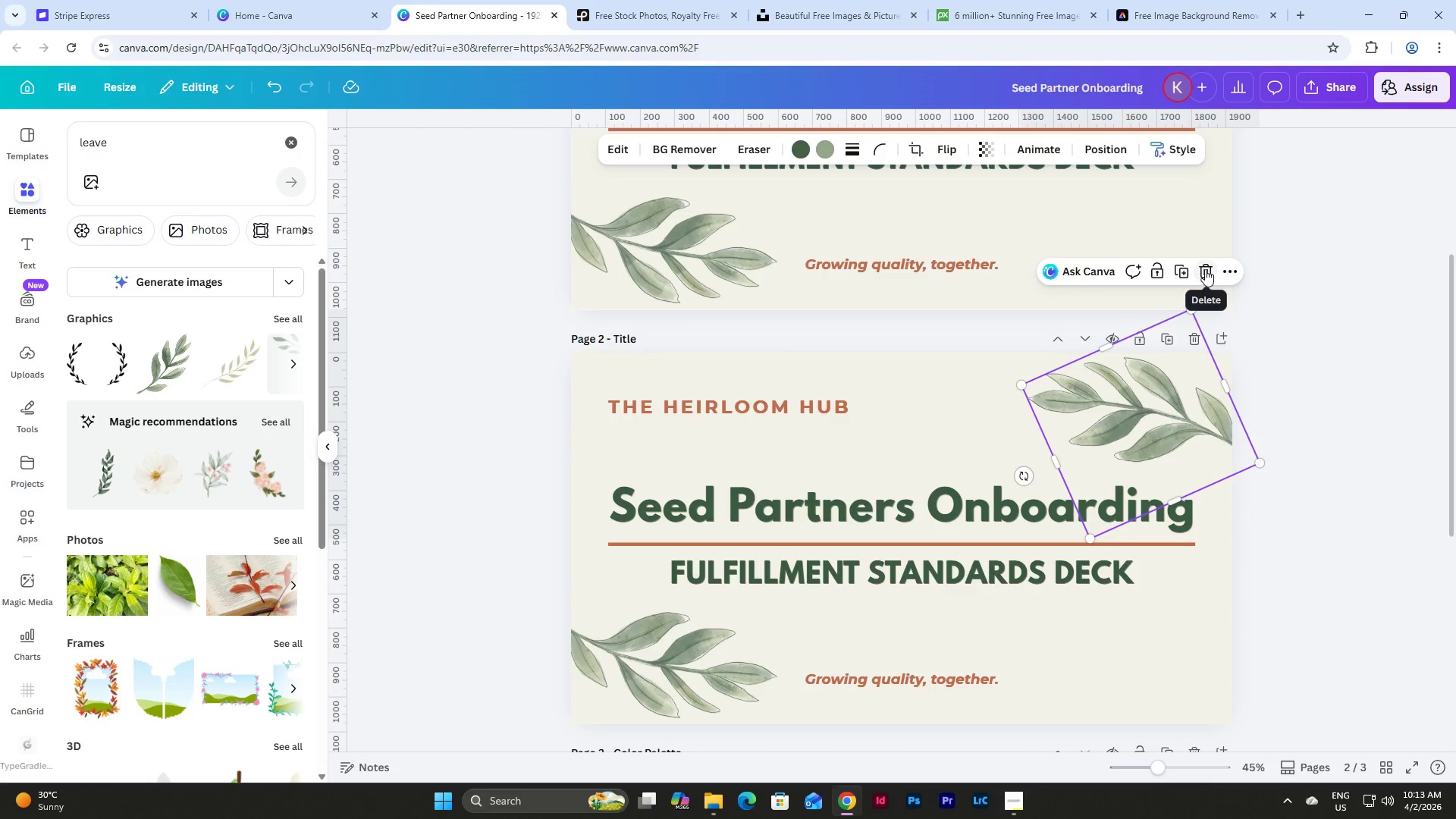 
left_click([1205, 269])
 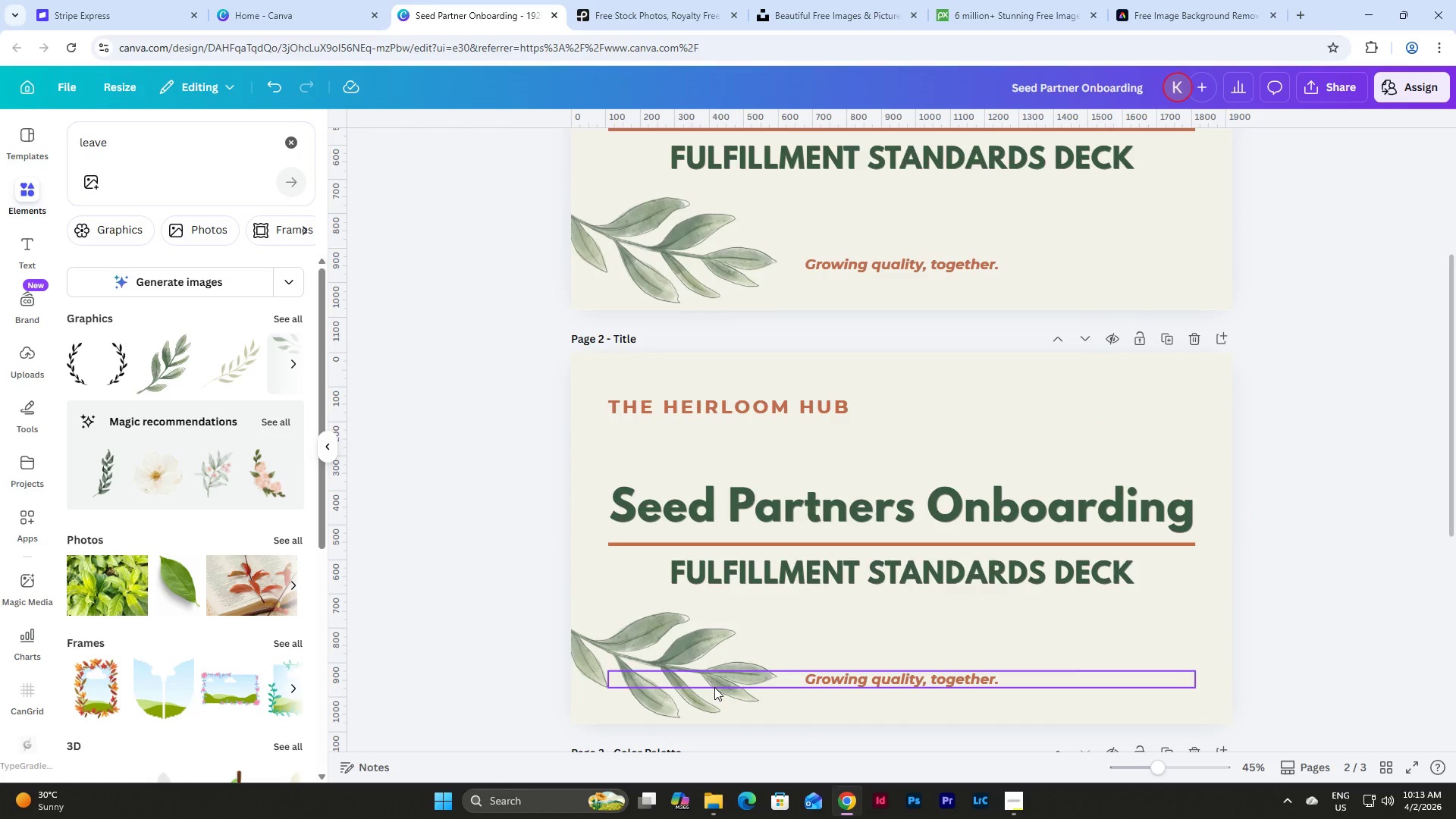 
double_click([665, 638])
 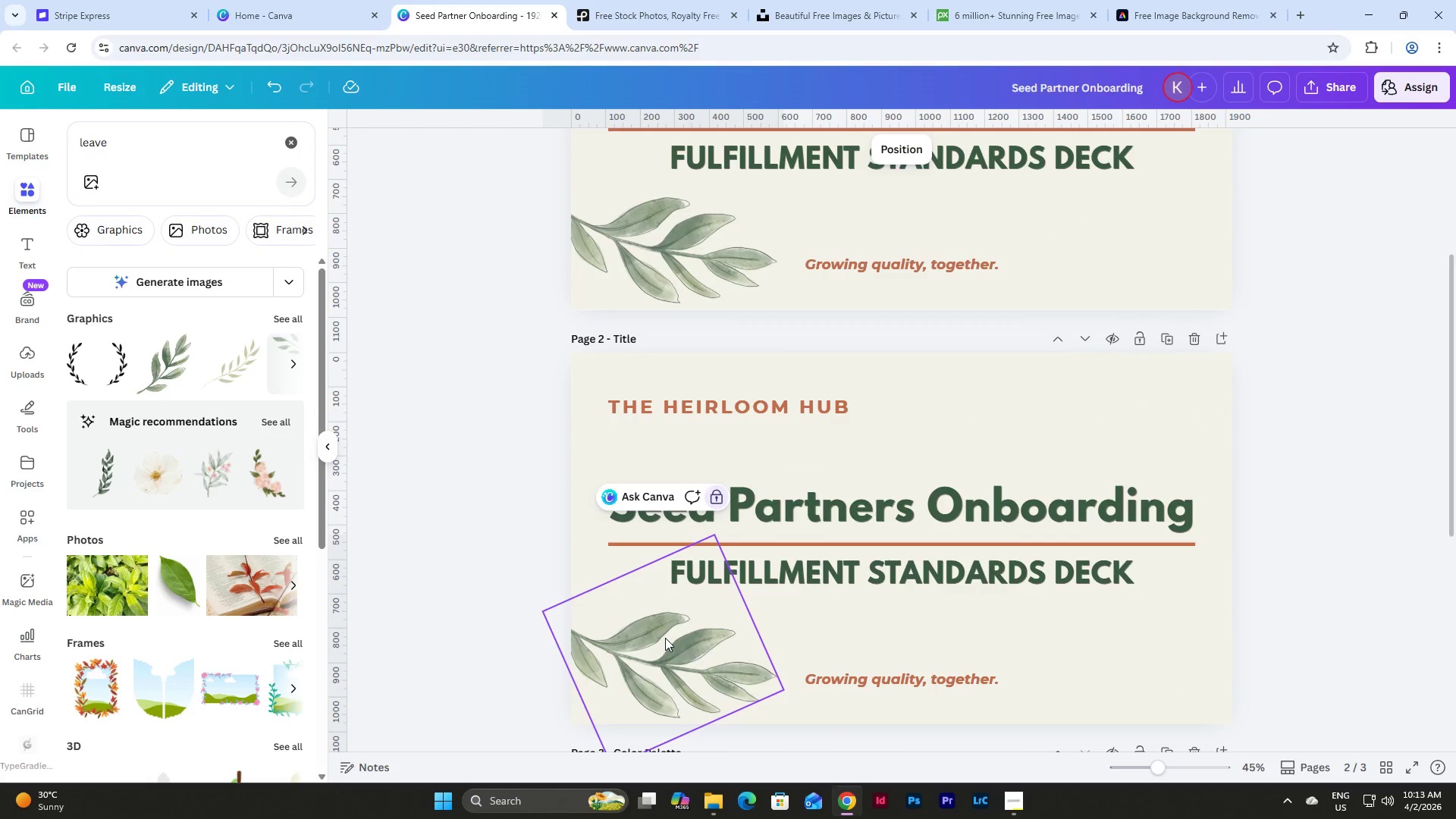 
key(Backspace)
 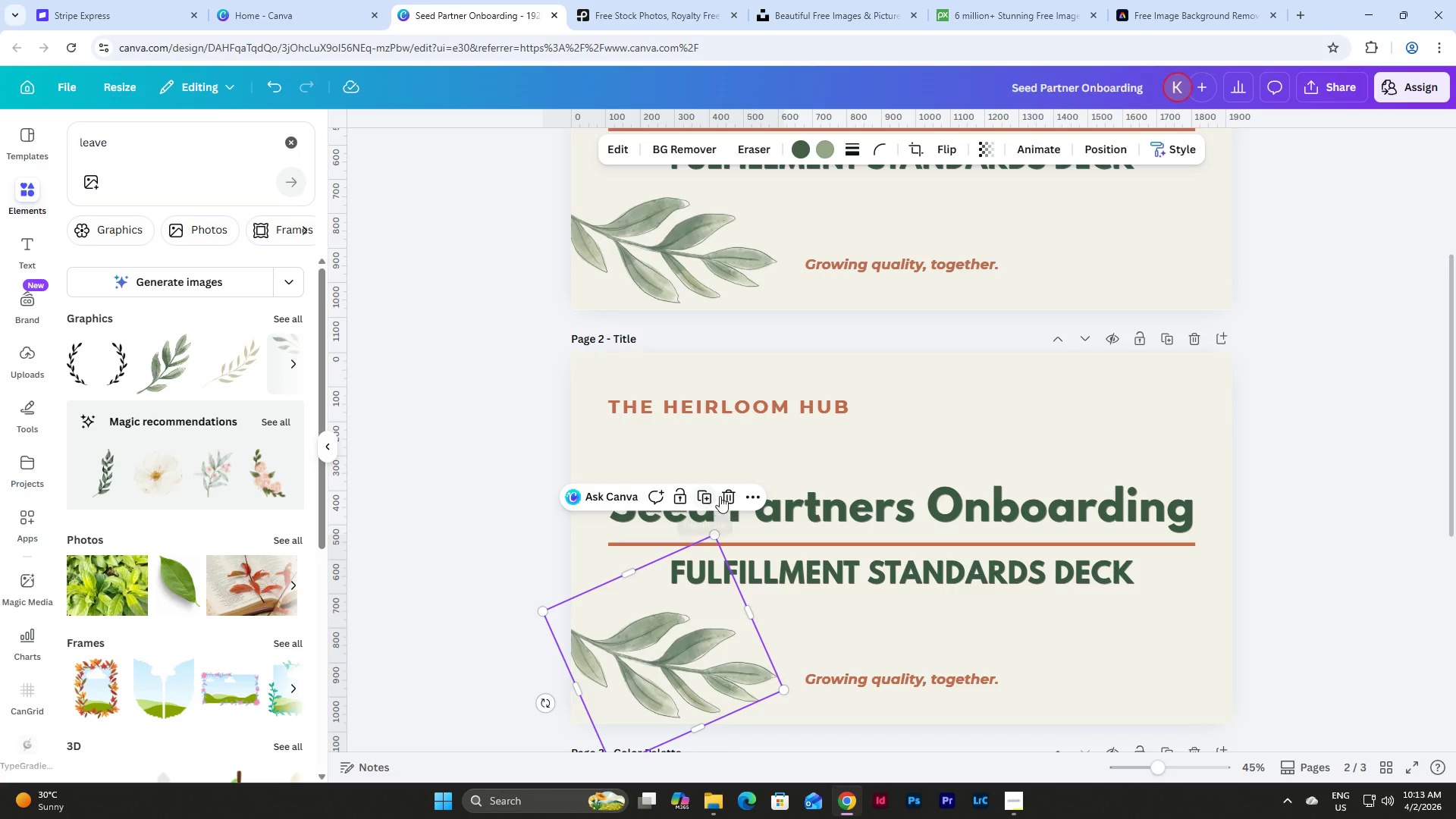 
left_click_drag(start_coordinate=[1252, 684], to_coordinate=[624, 403])
 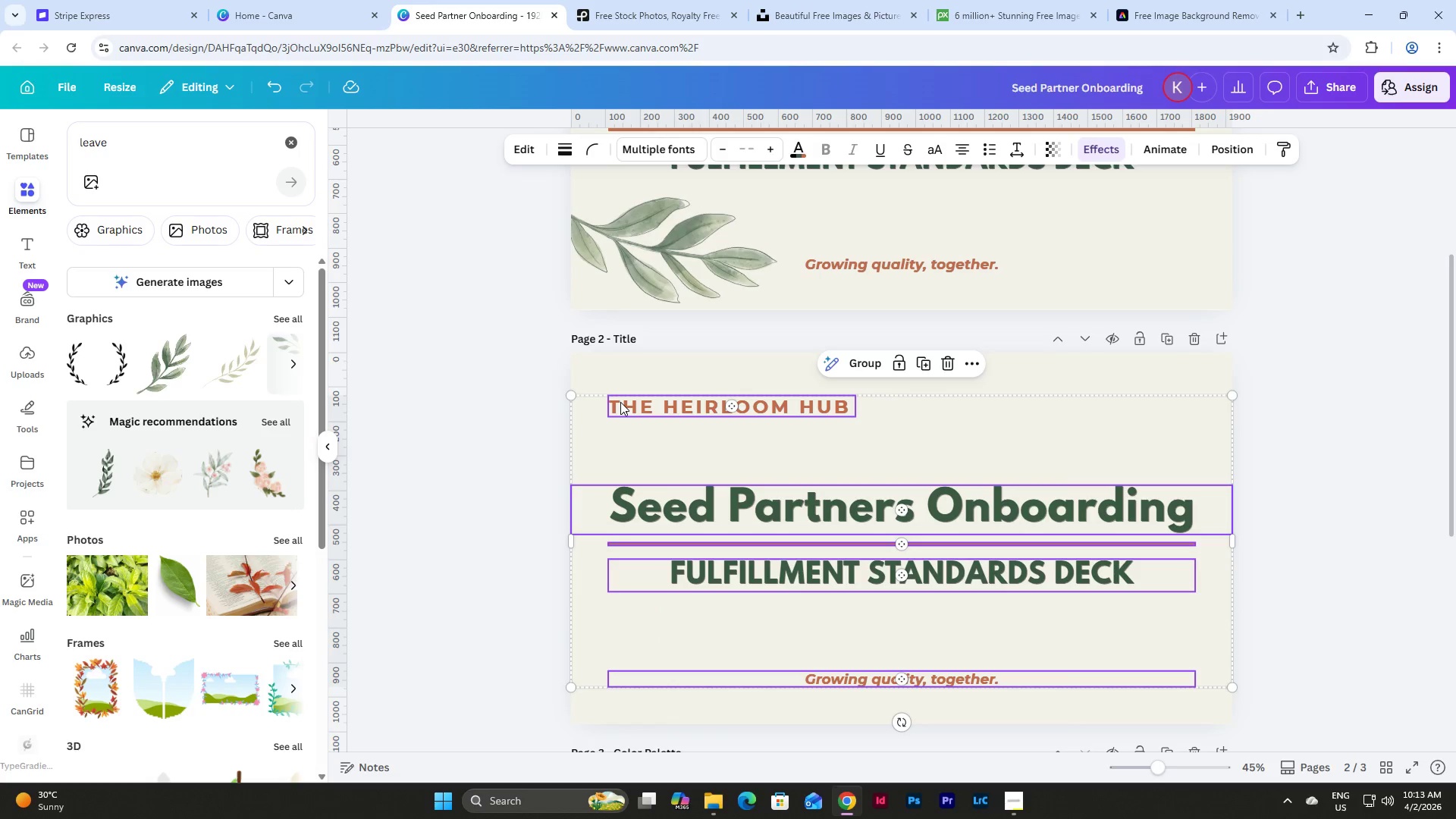 
key(Backspace)
 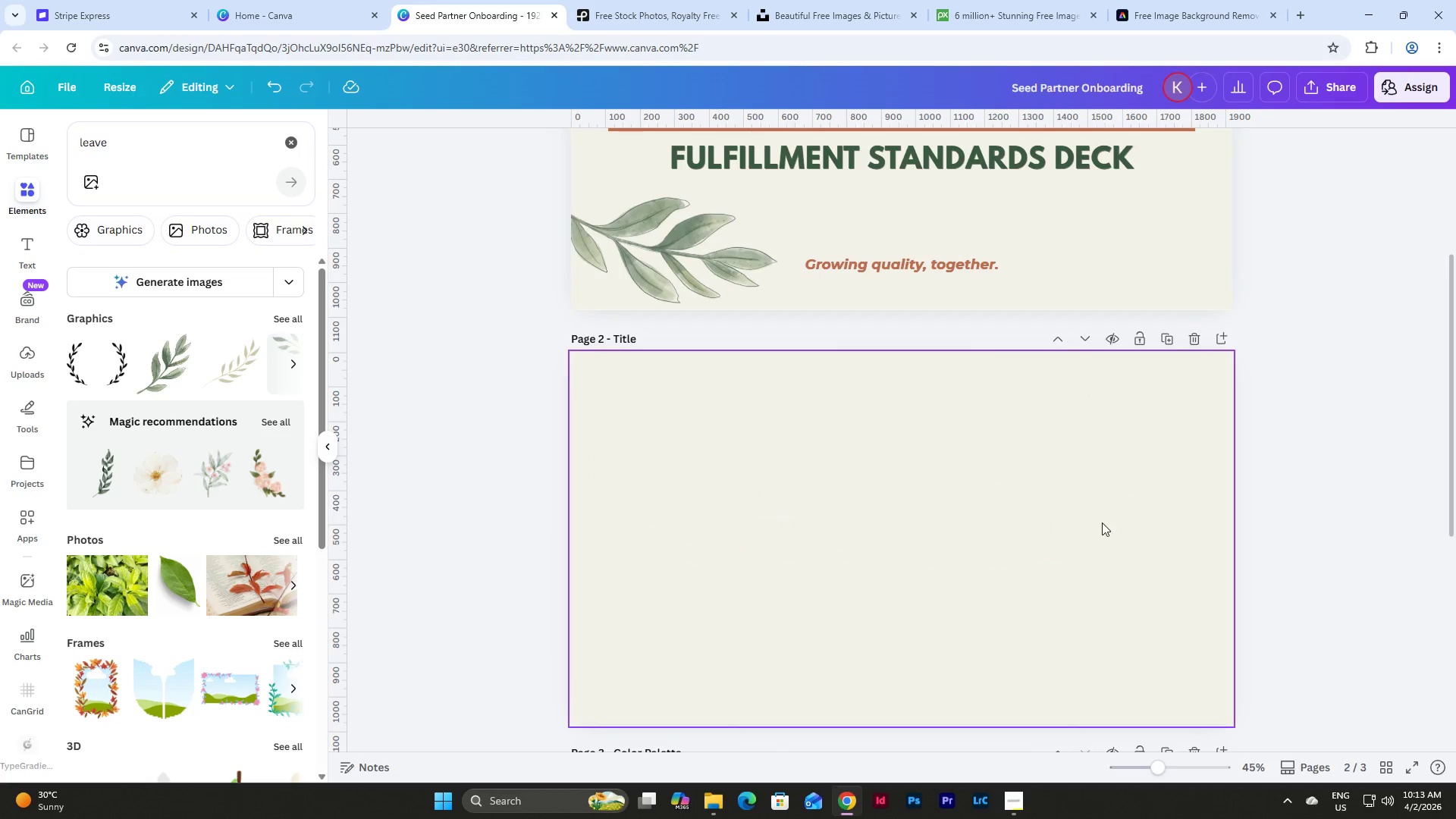 
scroll: coordinate [1116, 560], scroll_direction: none, amount: 0.0
 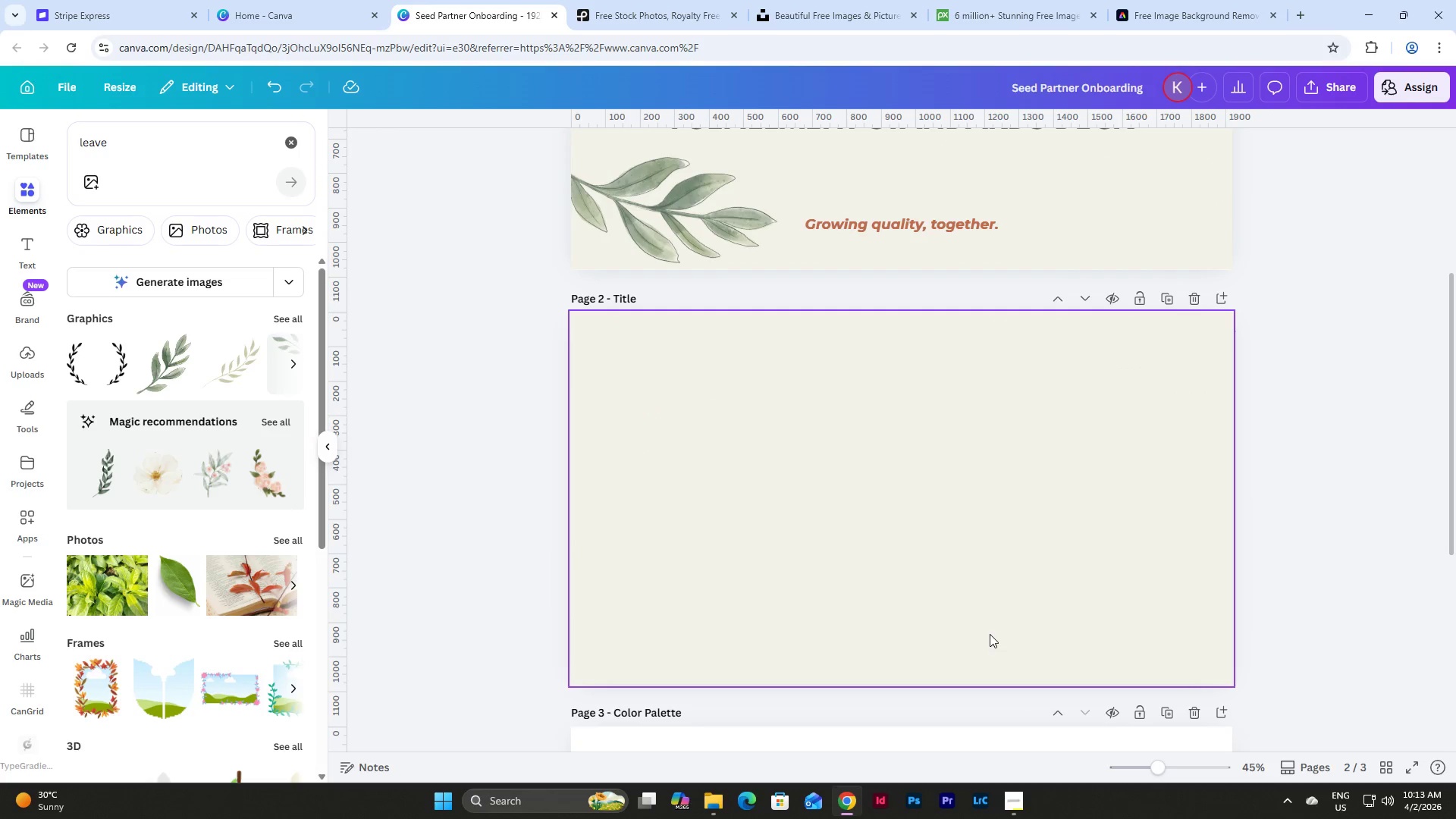 
wait(8.5)
 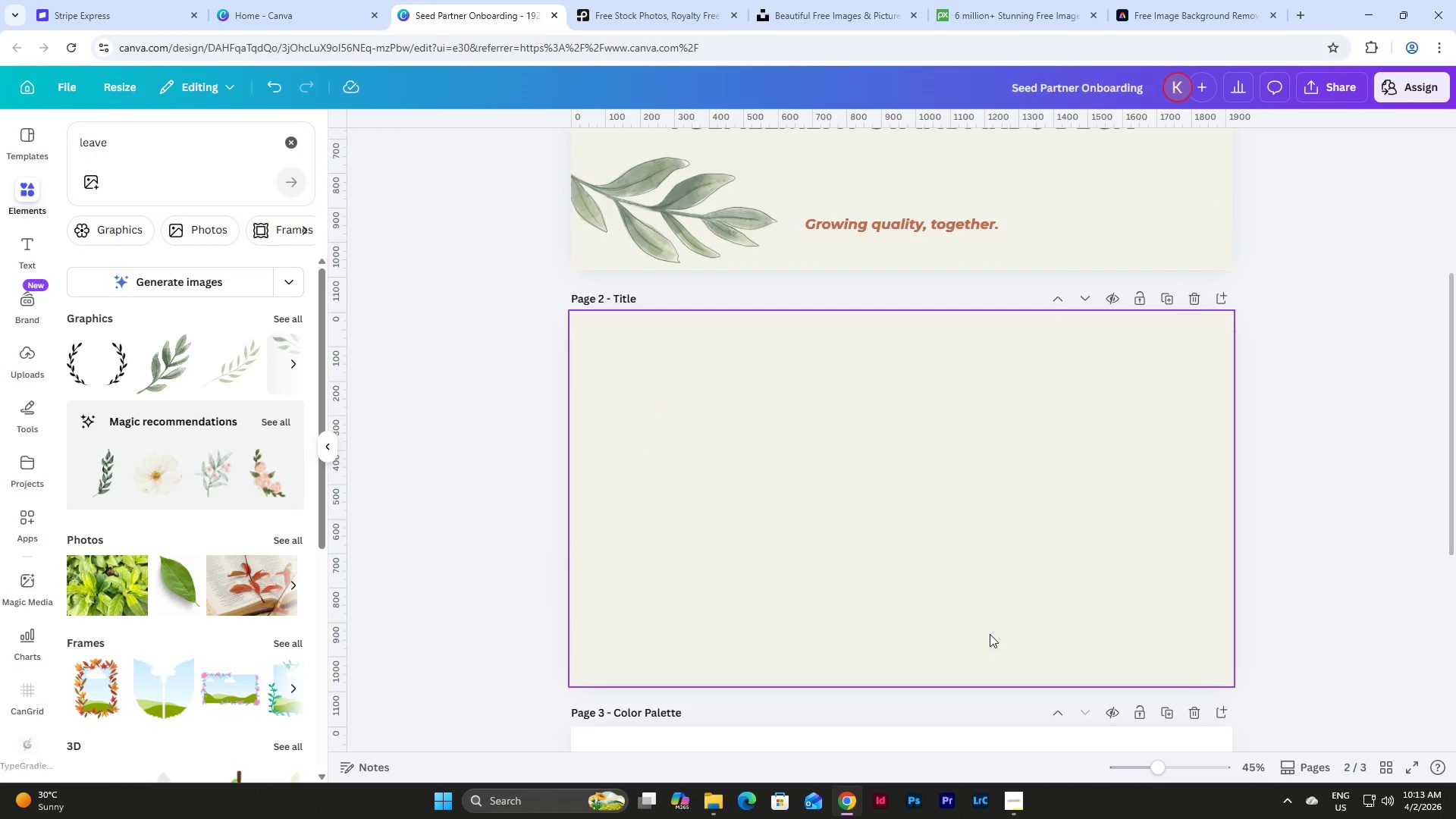 
left_click([1019, 799])